 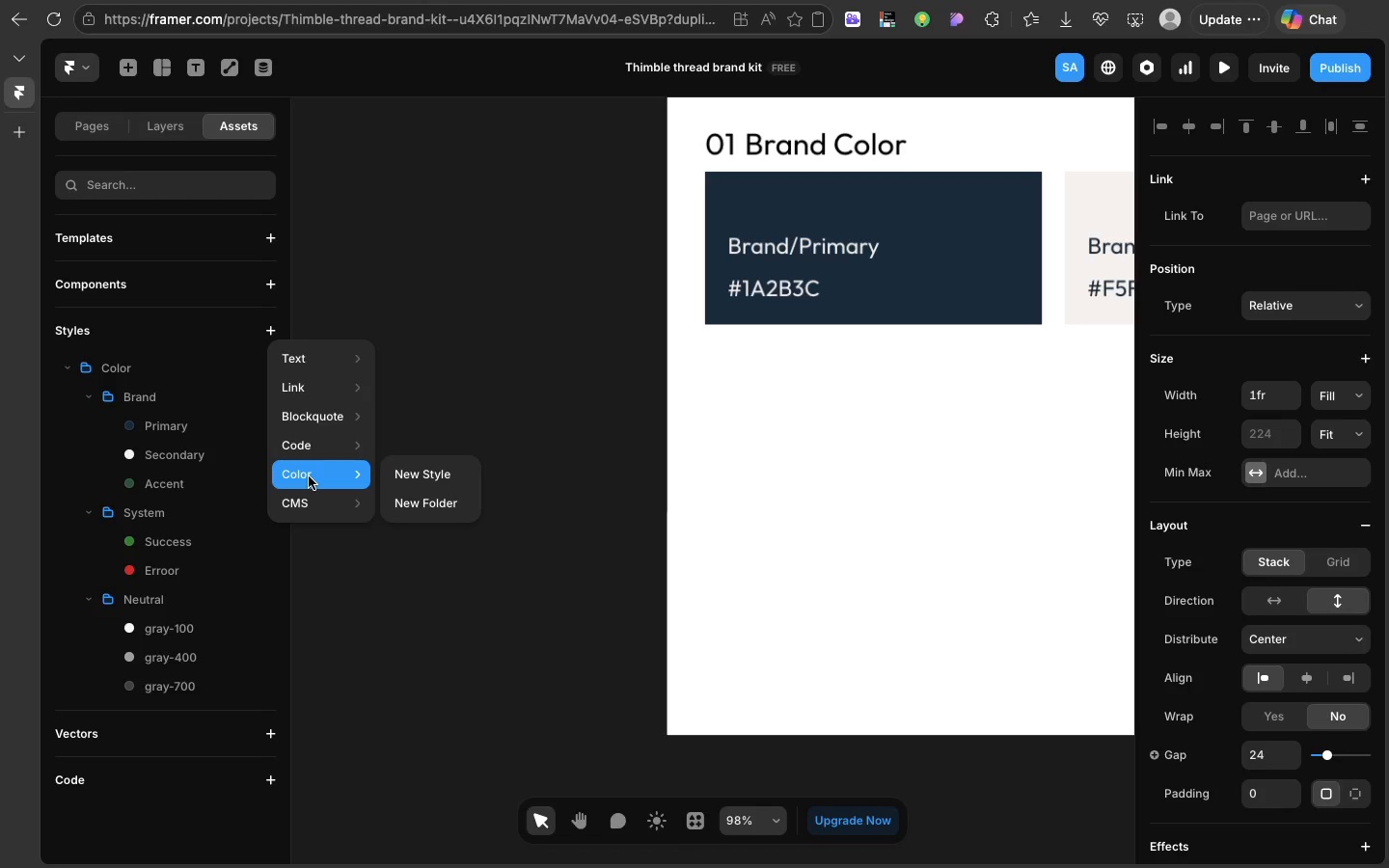 
left_click([303, 348])
 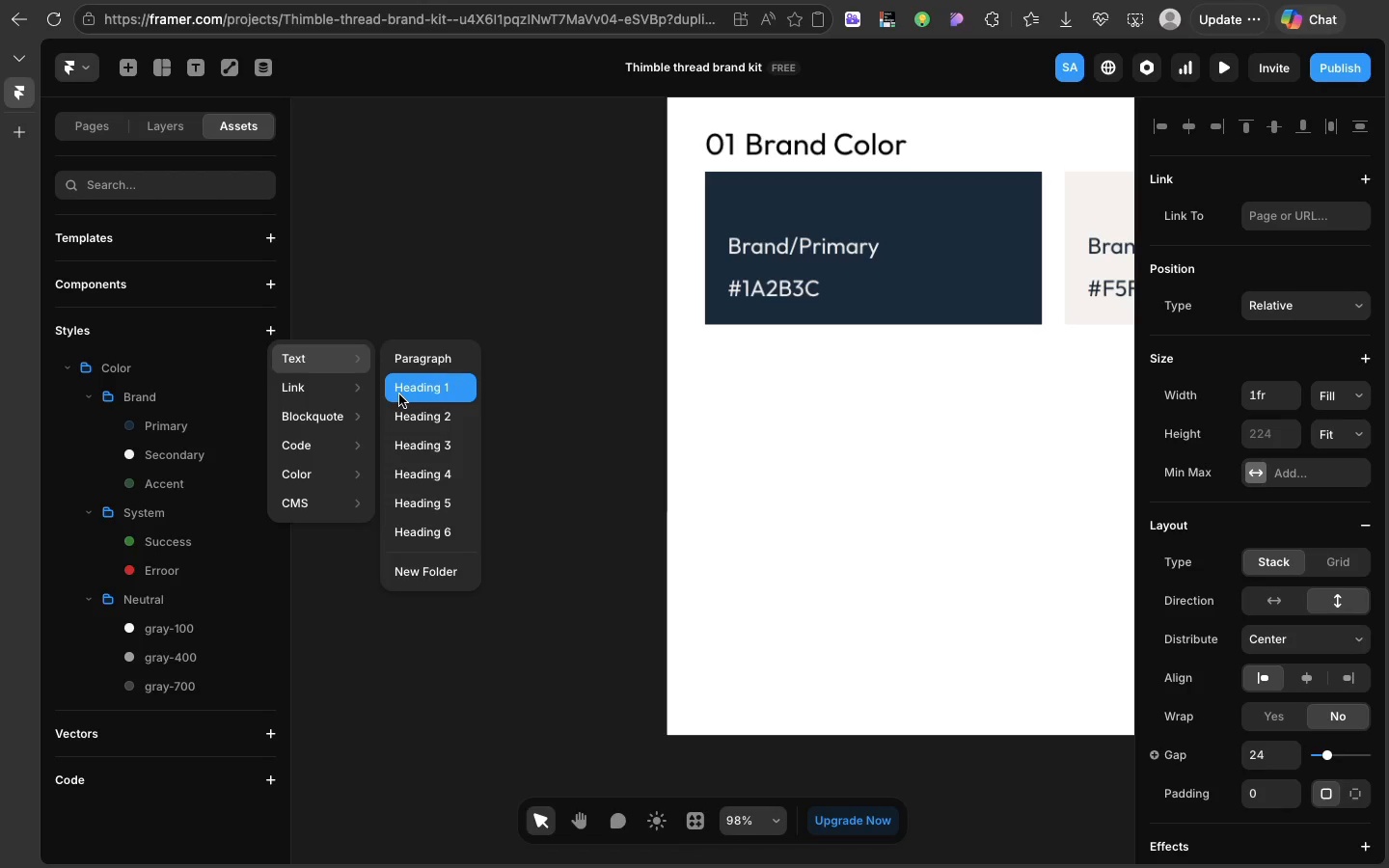 
left_click([399, 394])
 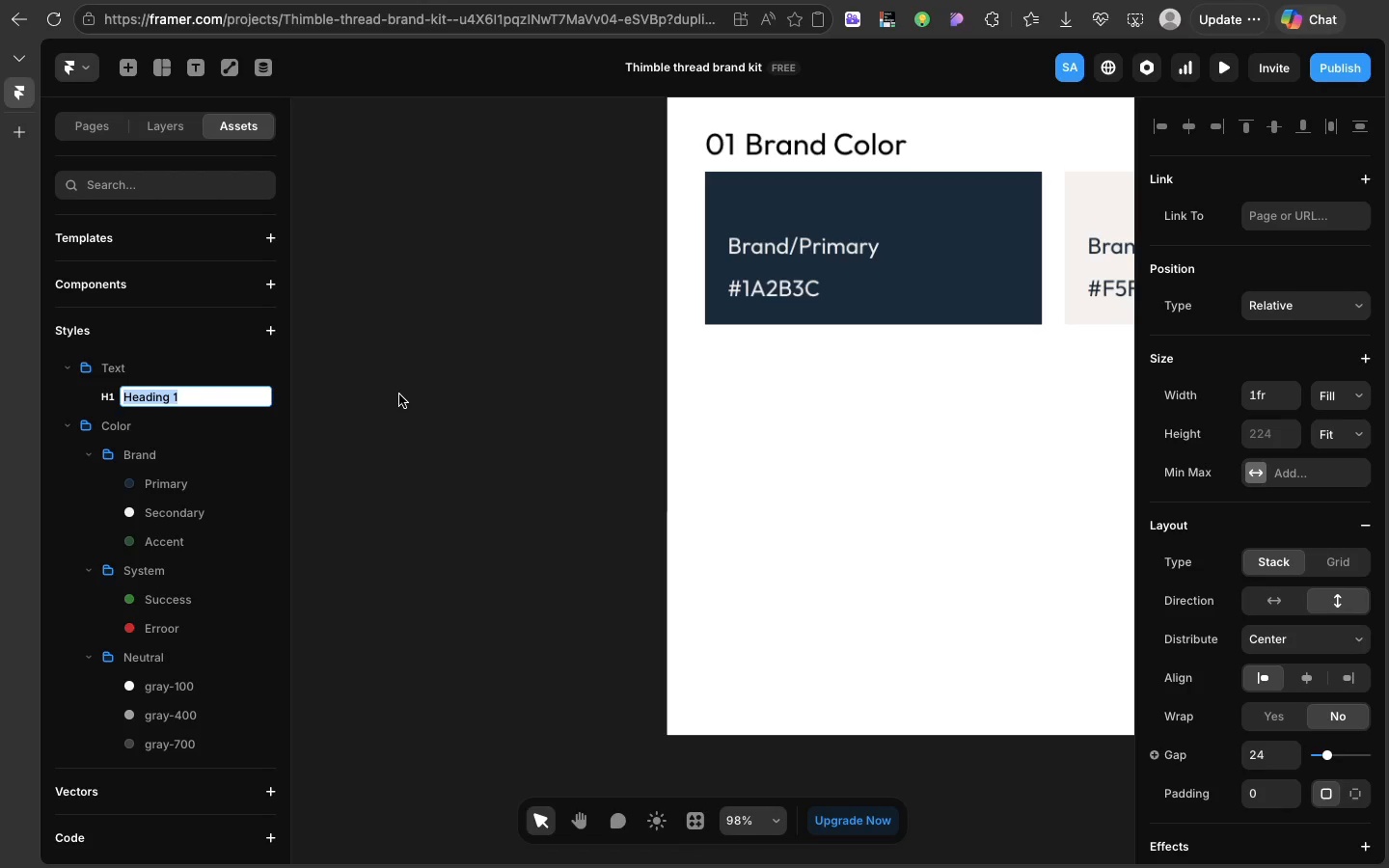 
wait(26.43)
 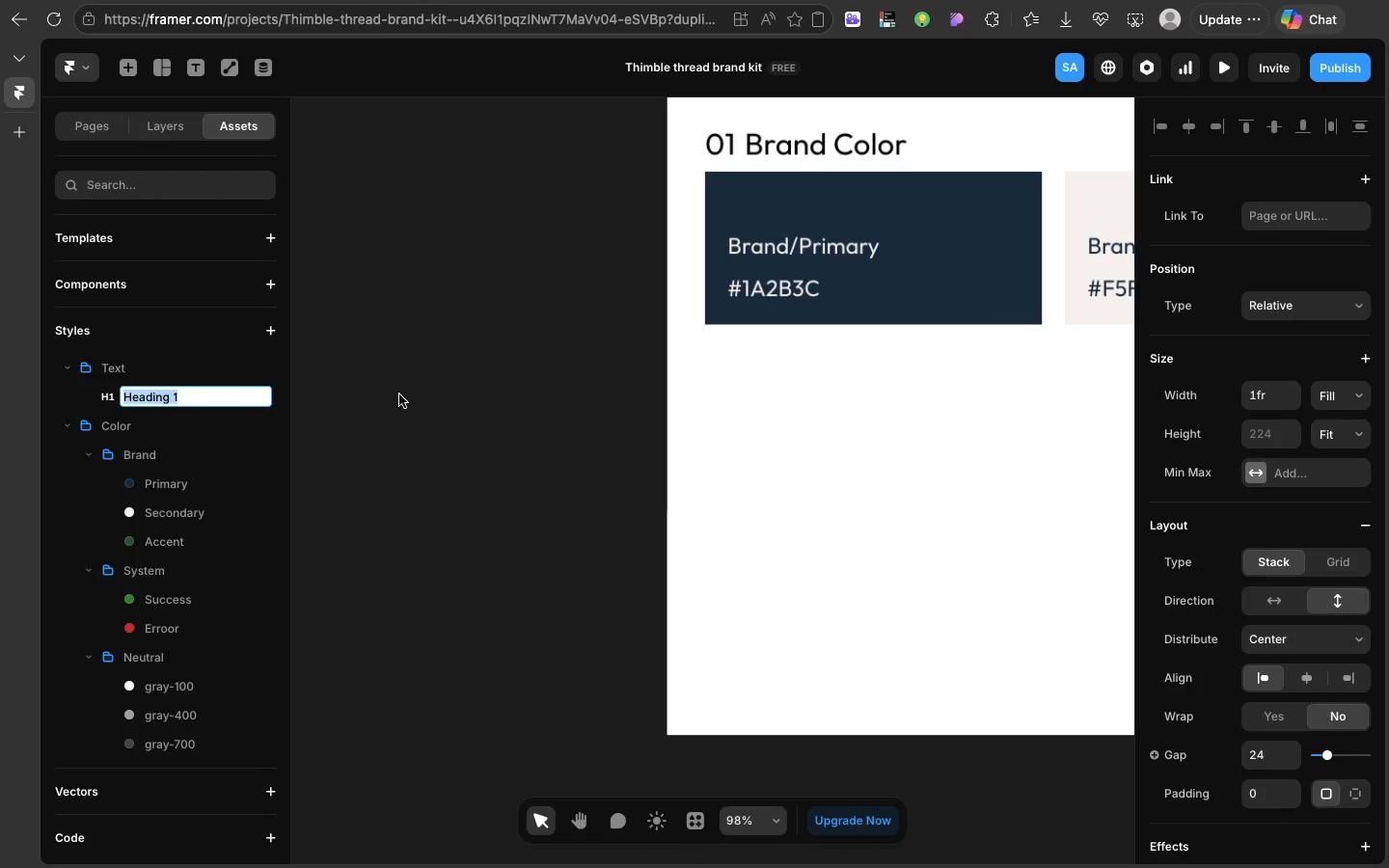 
left_click([103, 405])
 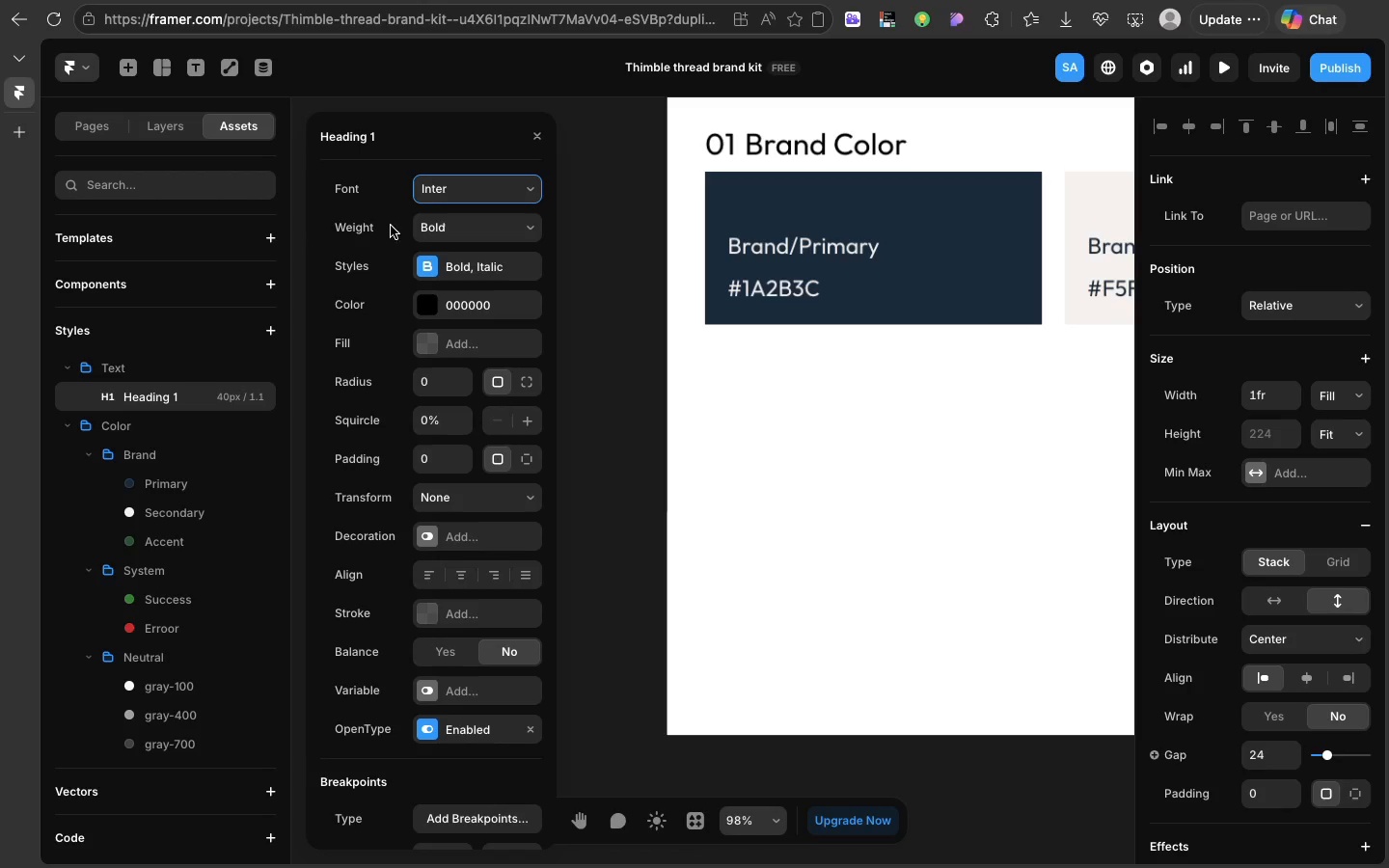 
left_click([437, 193])
 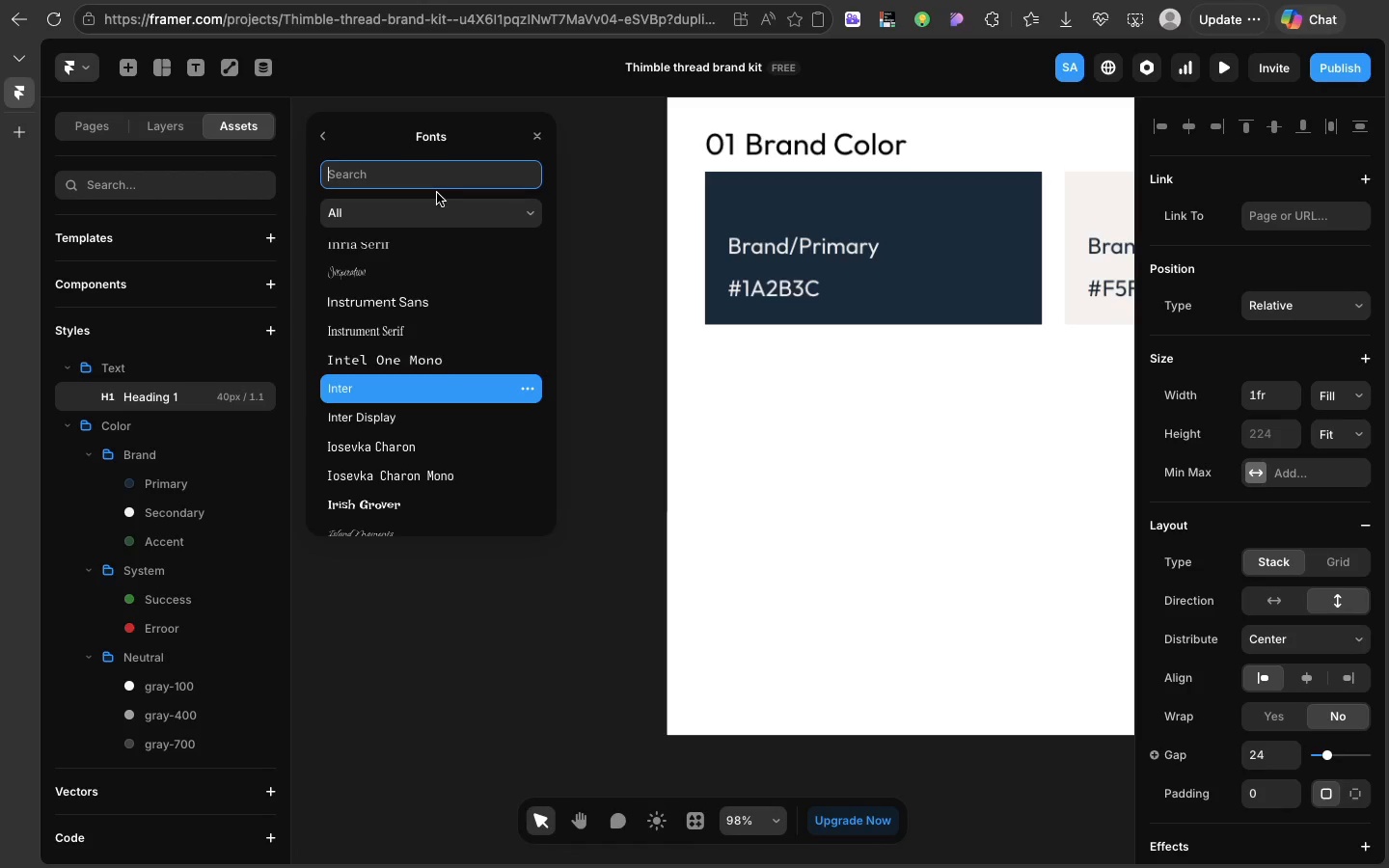 
type(OUTF)
 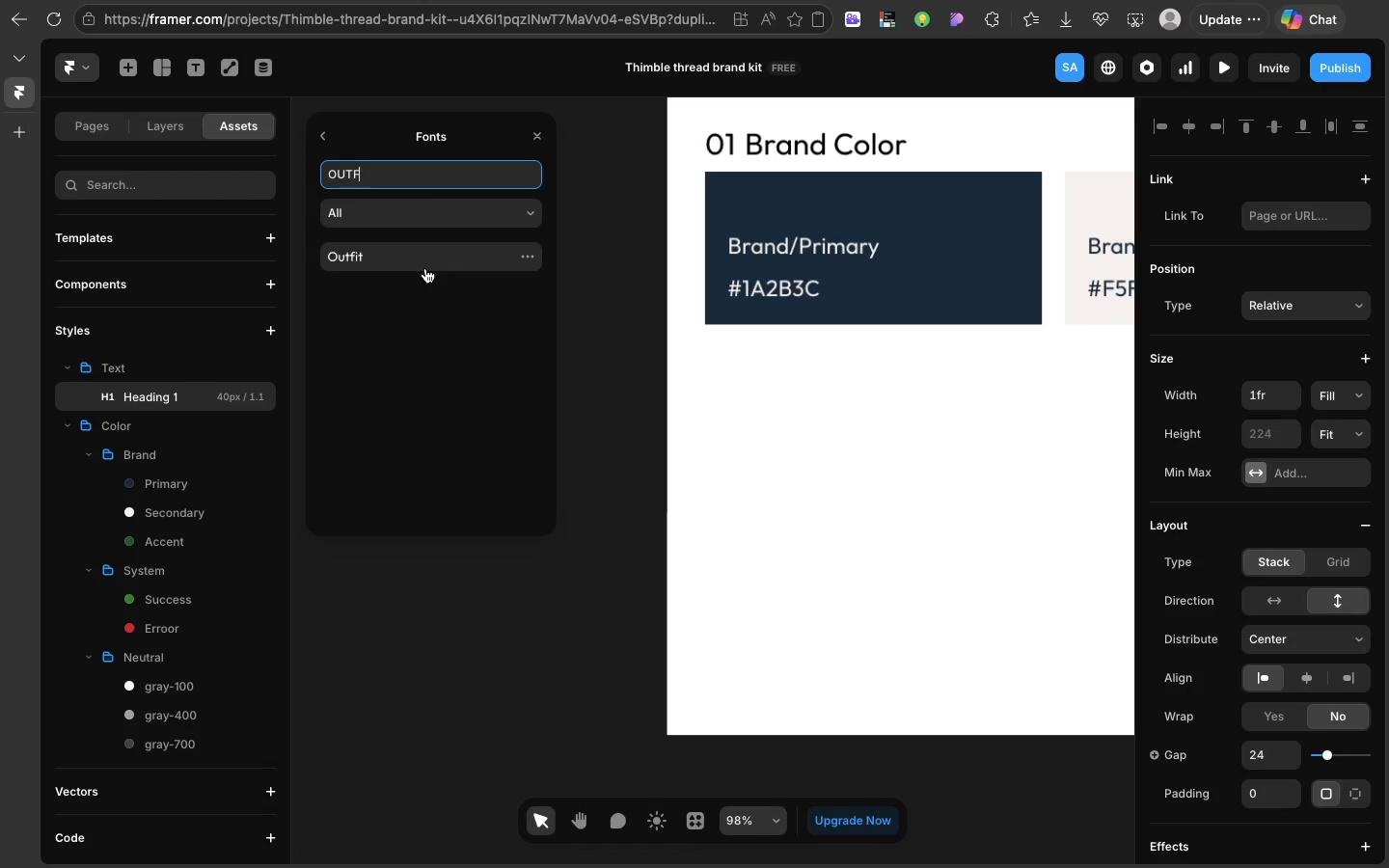 
left_click([425, 268])
 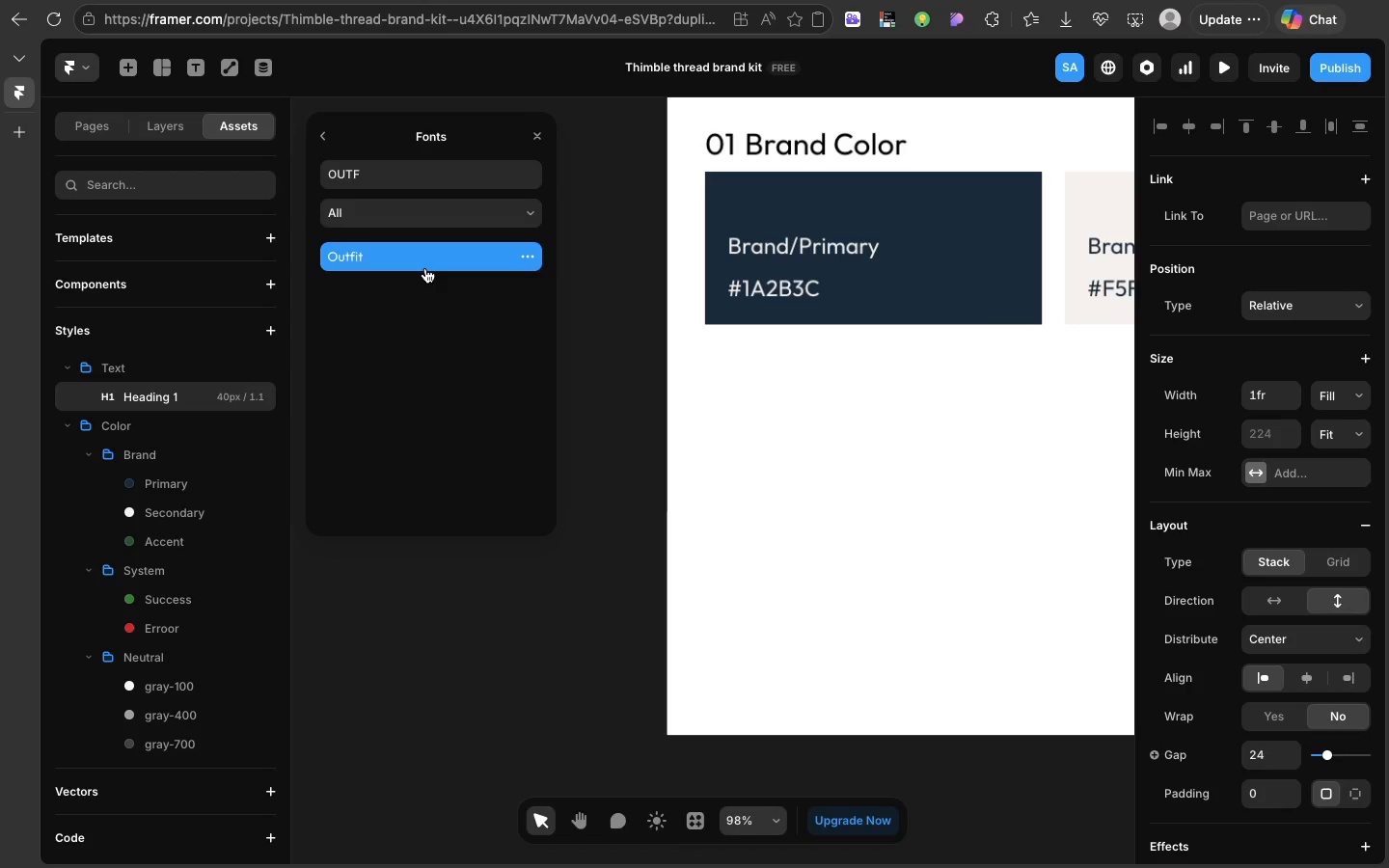 
left_click([425, 268])
 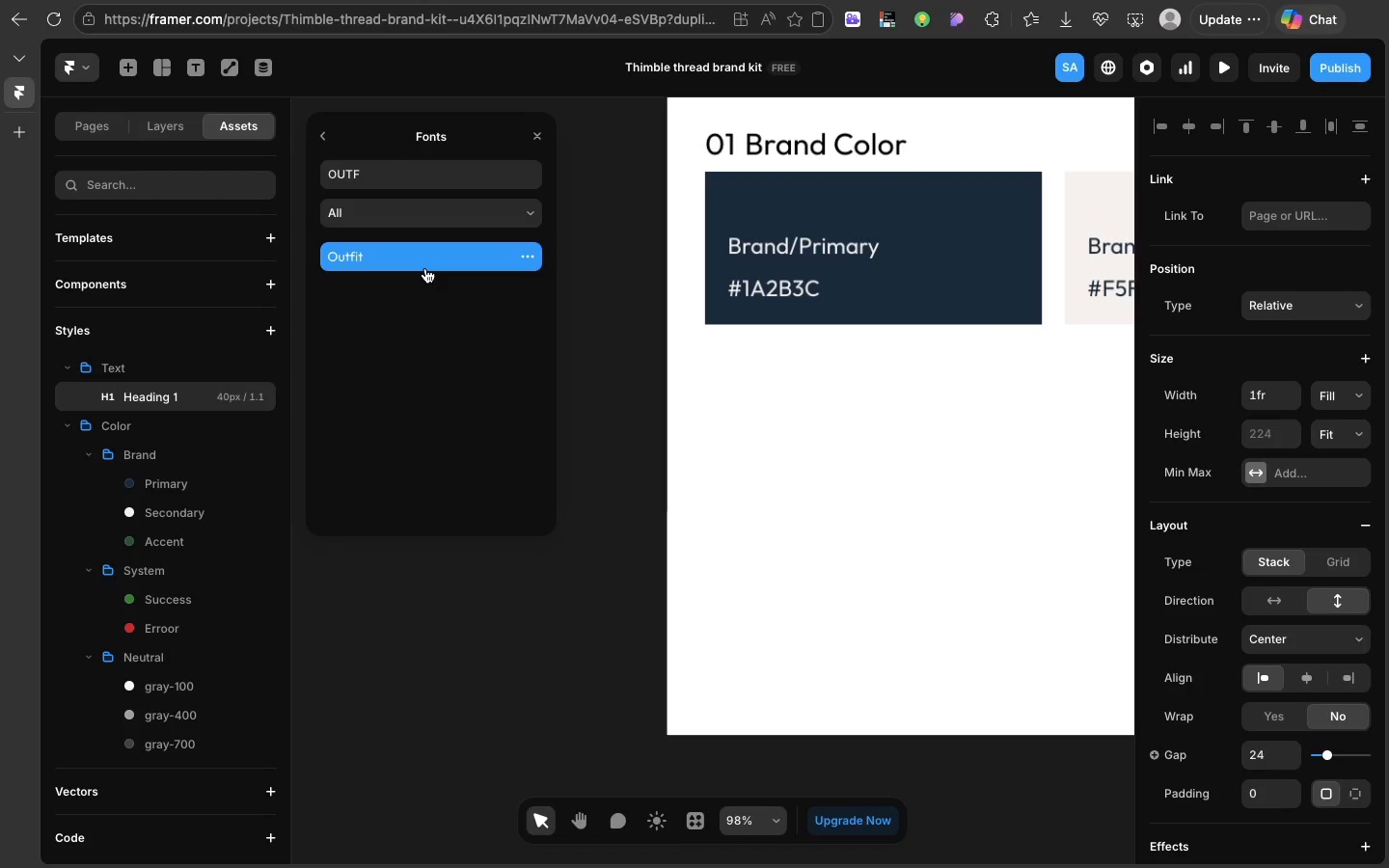 
wait(7.44)
 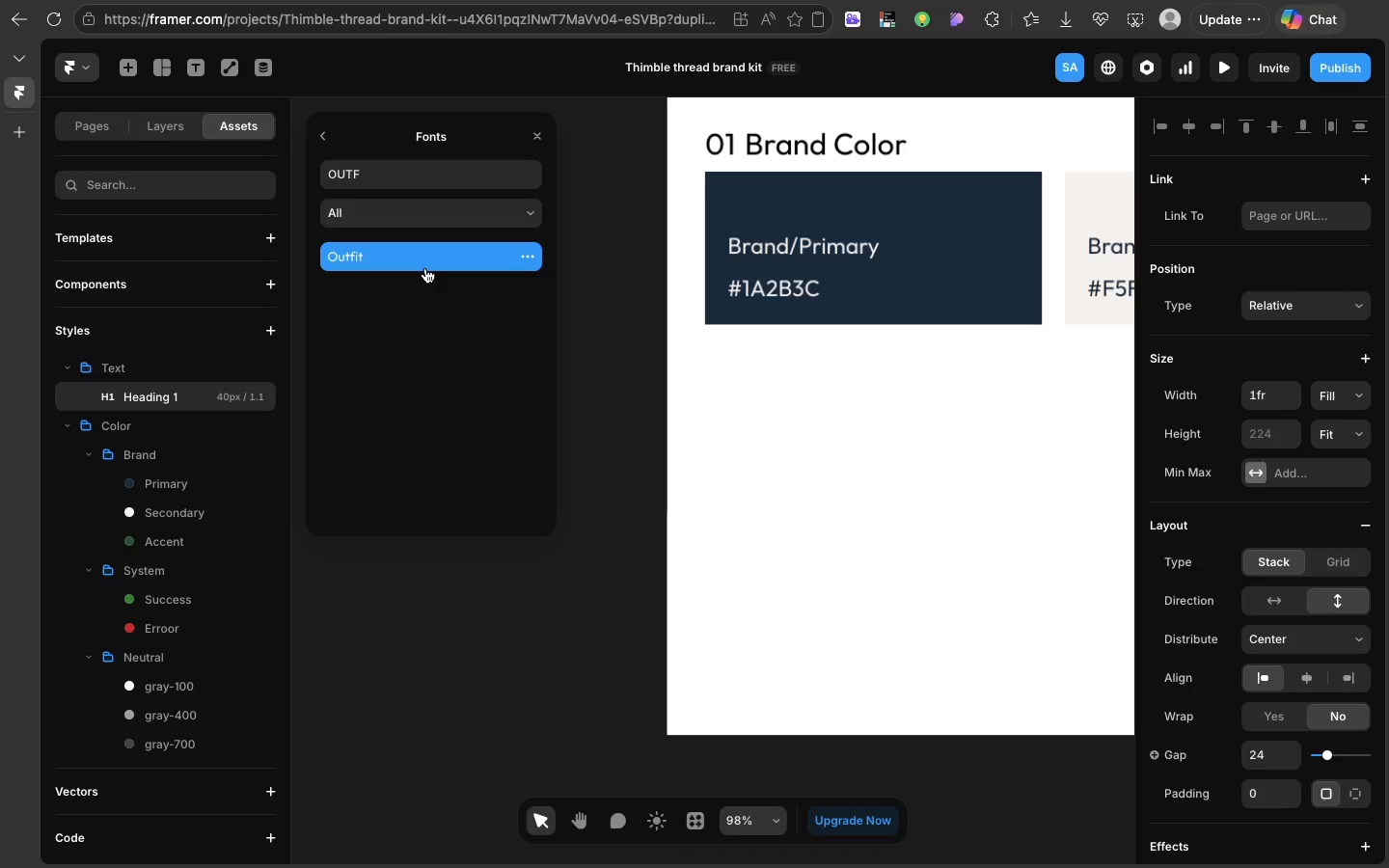 
left_click([425, 268])
 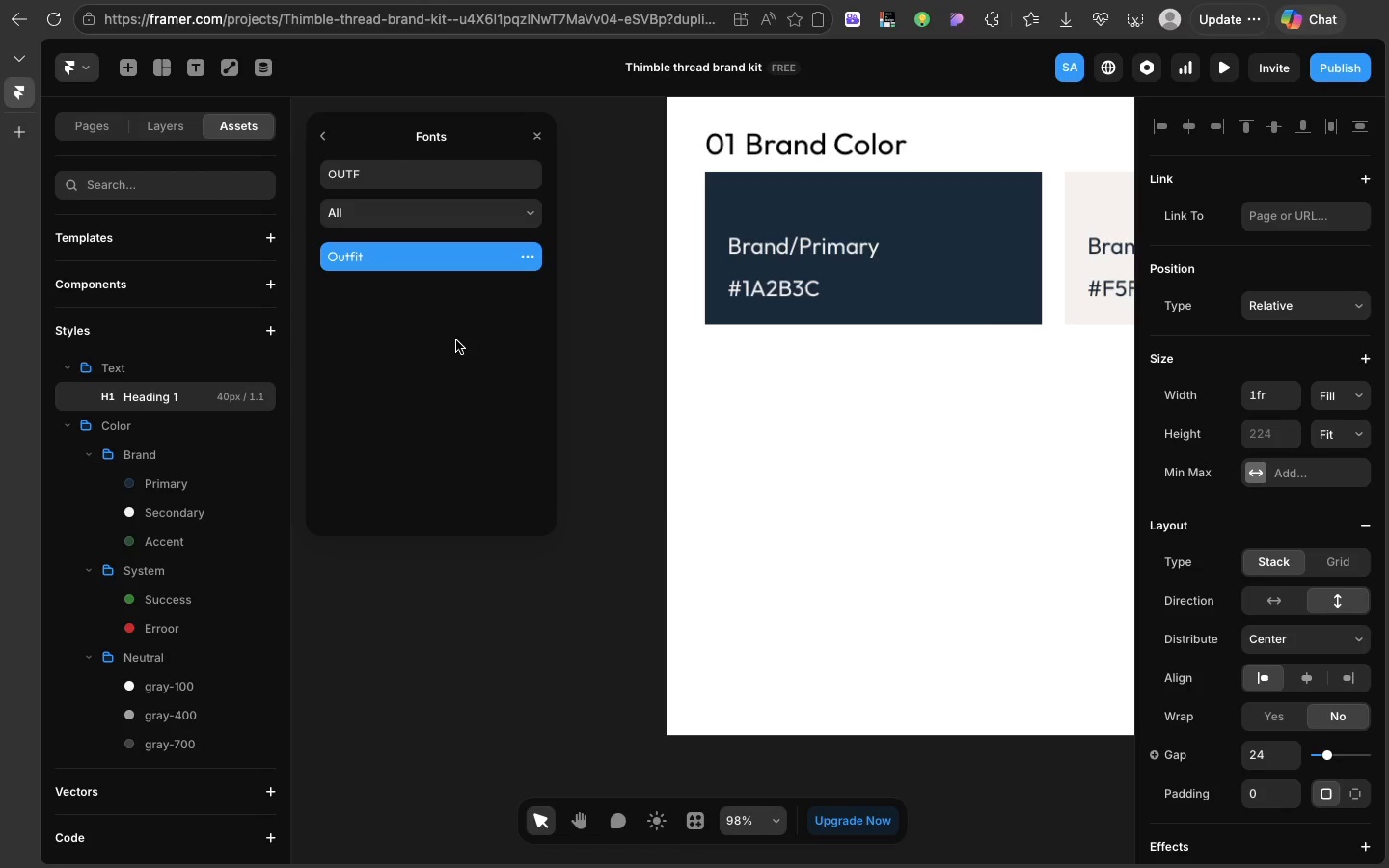 
left_click([456, 340])
 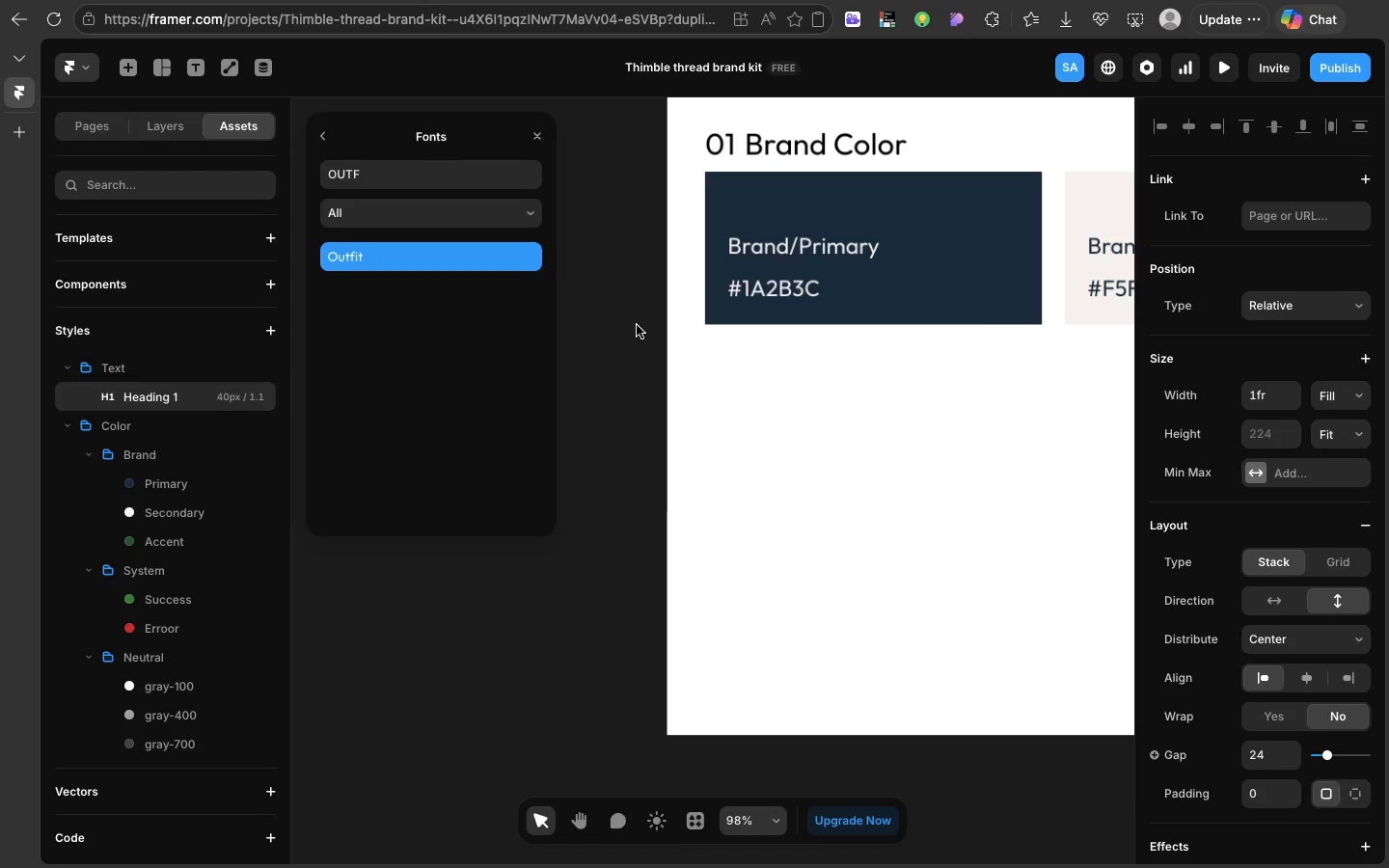 
left_click([637, 325])
 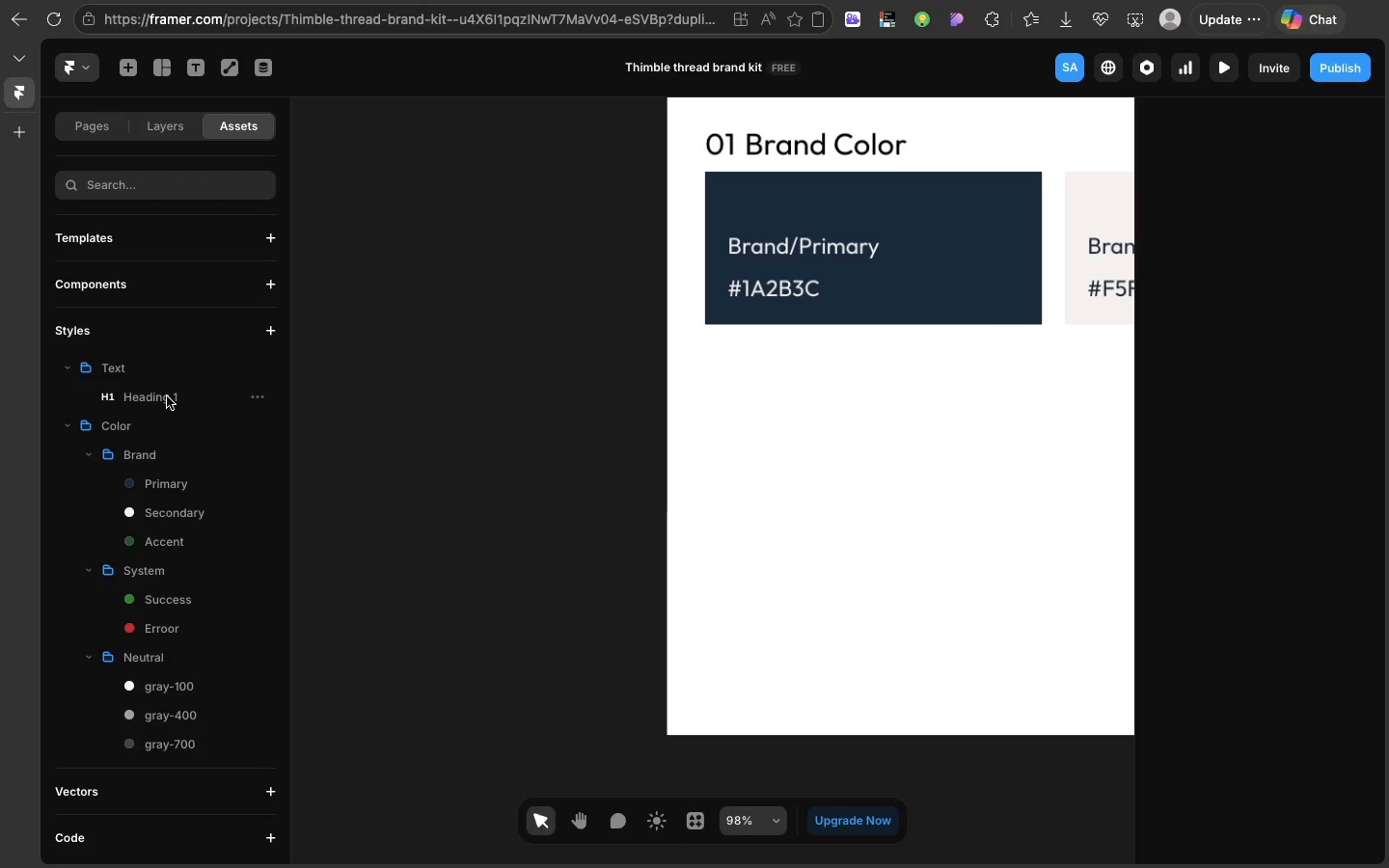 
left_click([167, 396])
 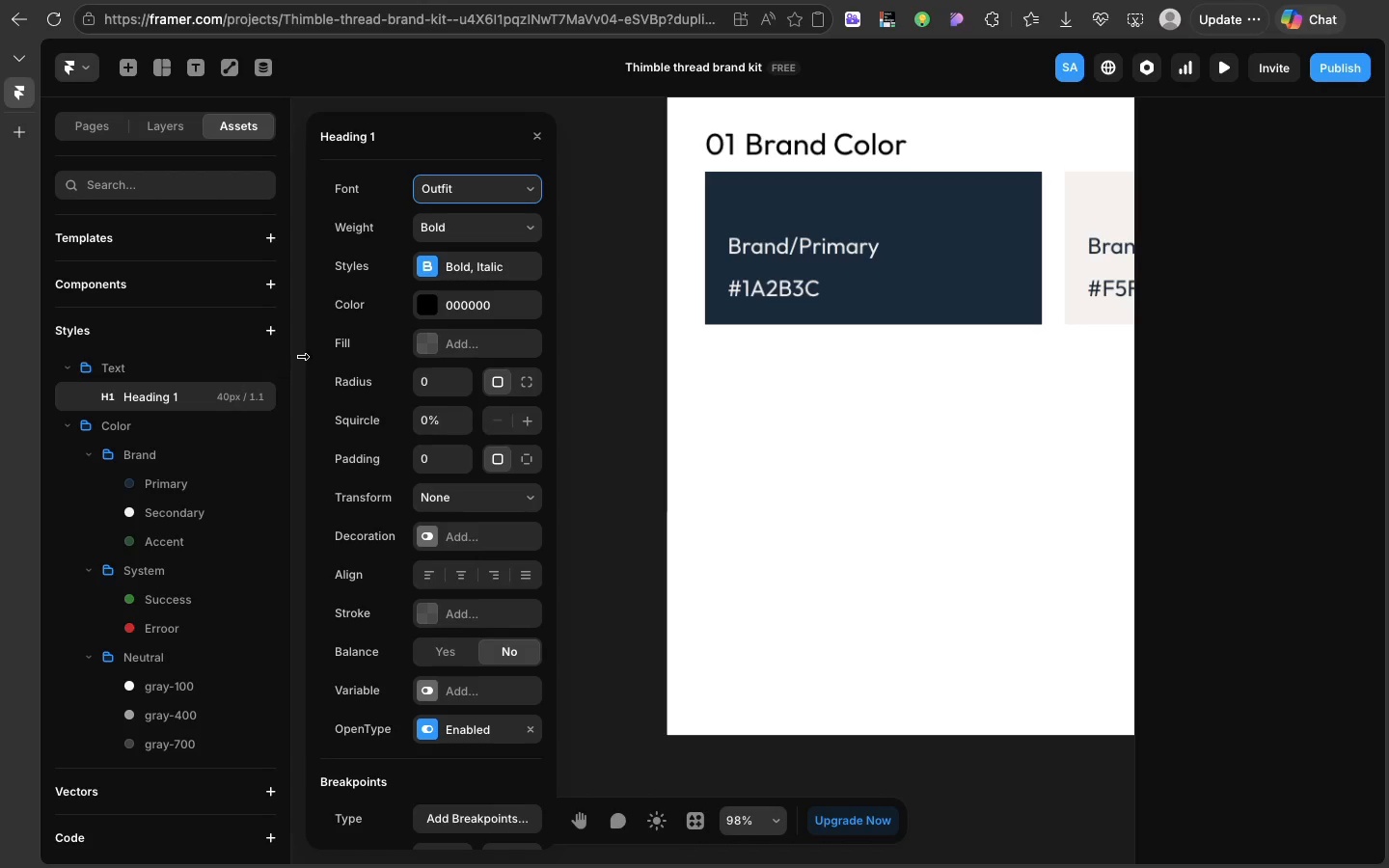 
wait(34.03)
 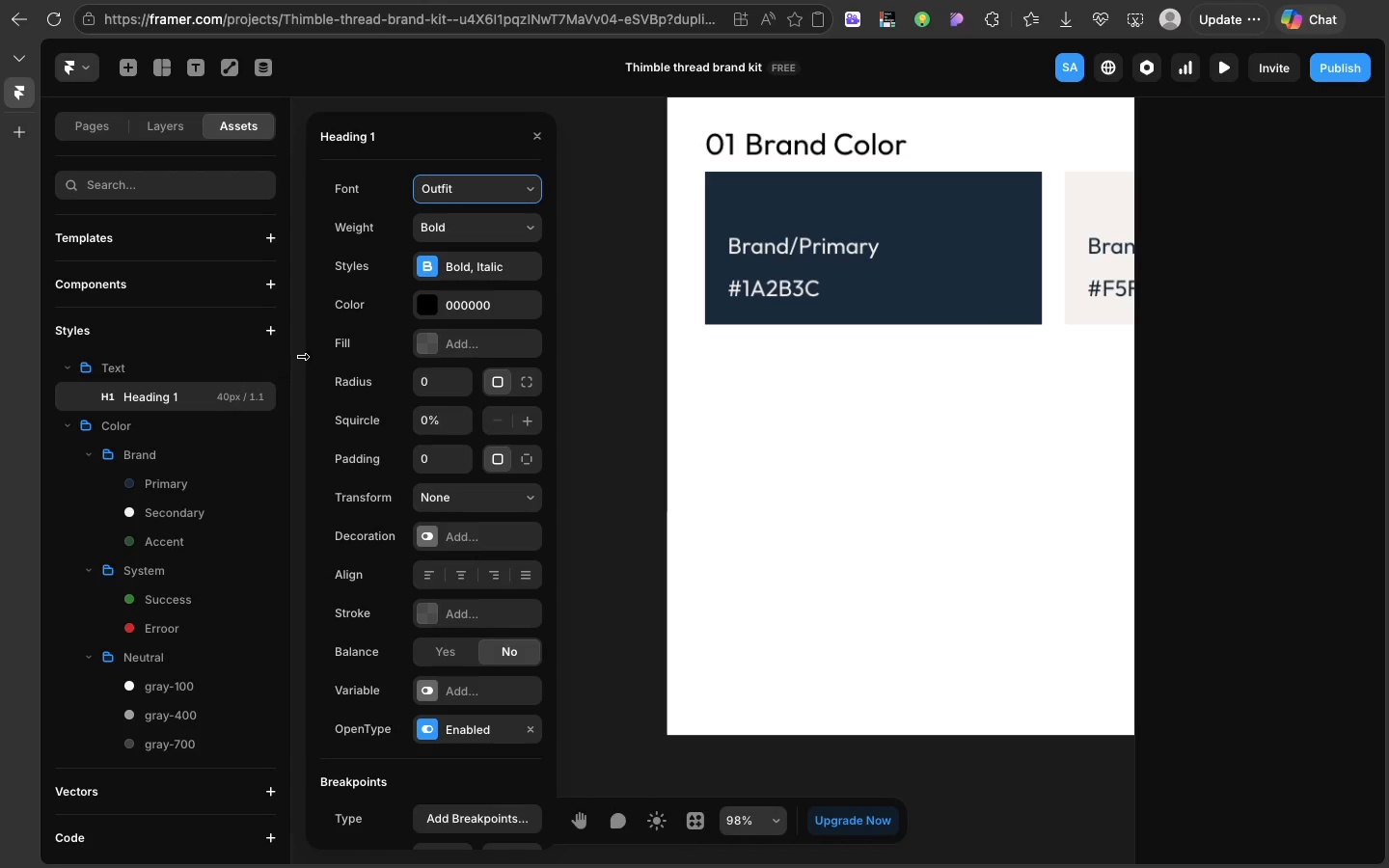 
scroll: coordinate [462, 621], scroll_direction: down, amount: 16.0
 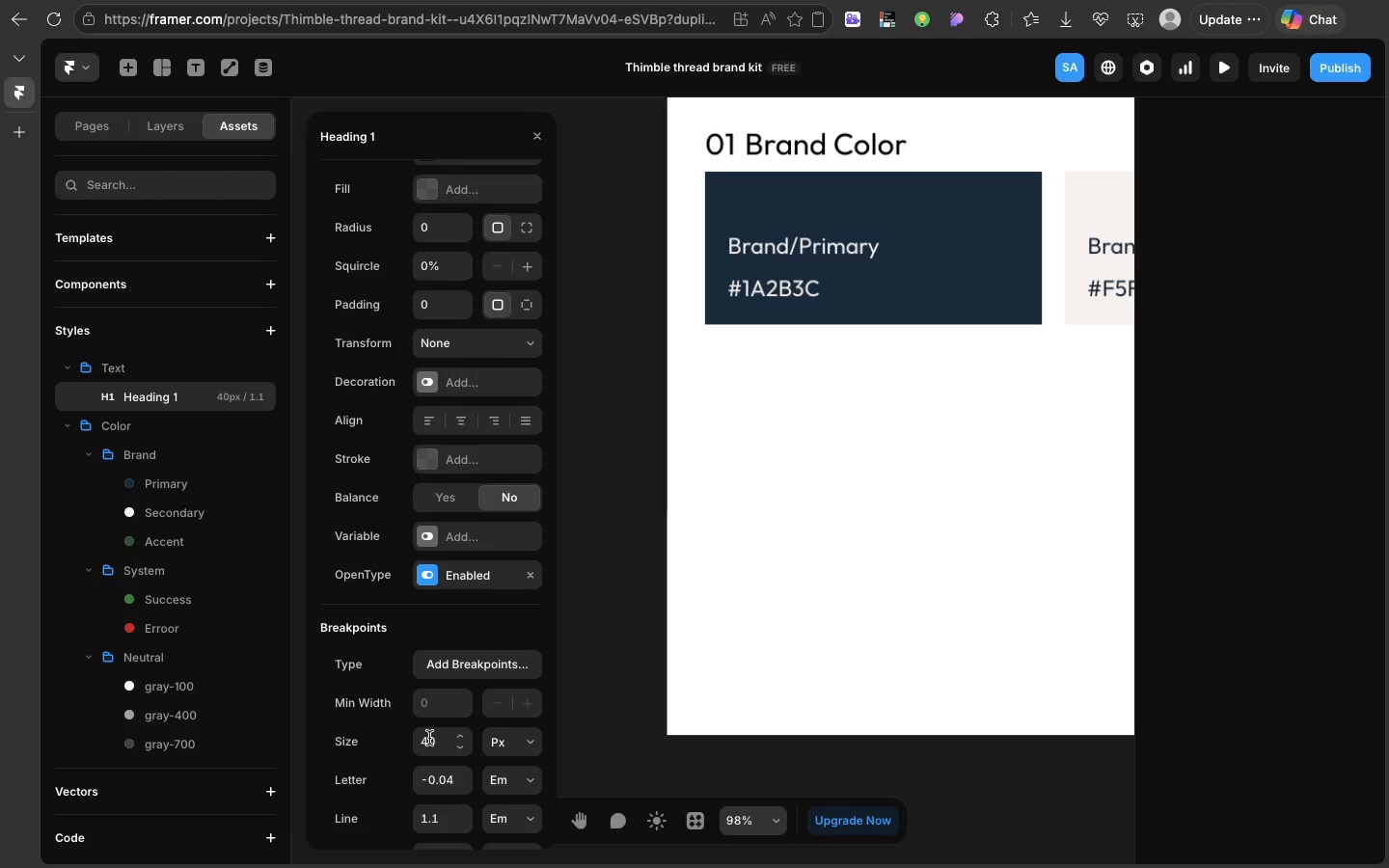 
left_click([429, 738])
 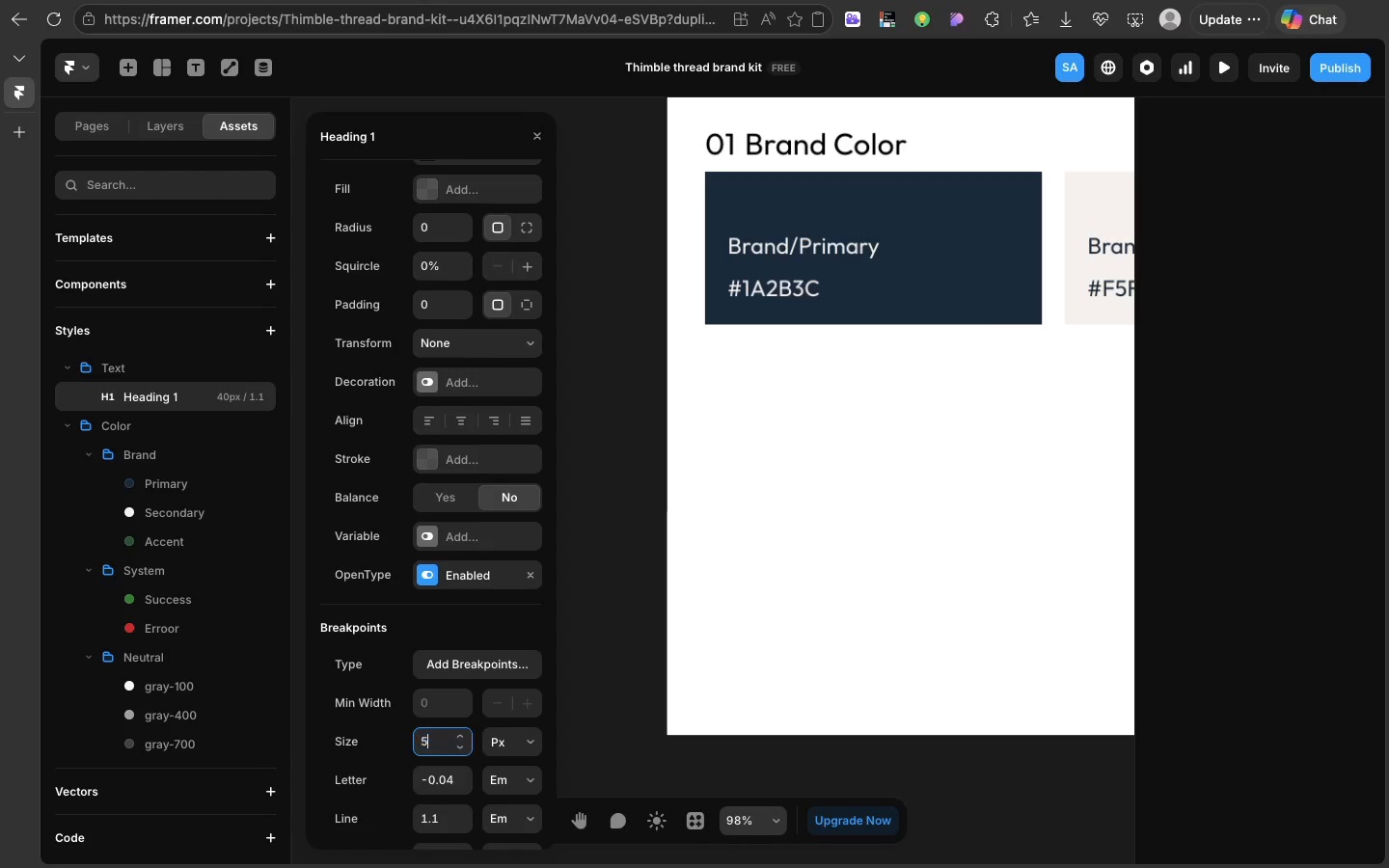 
type(56)
 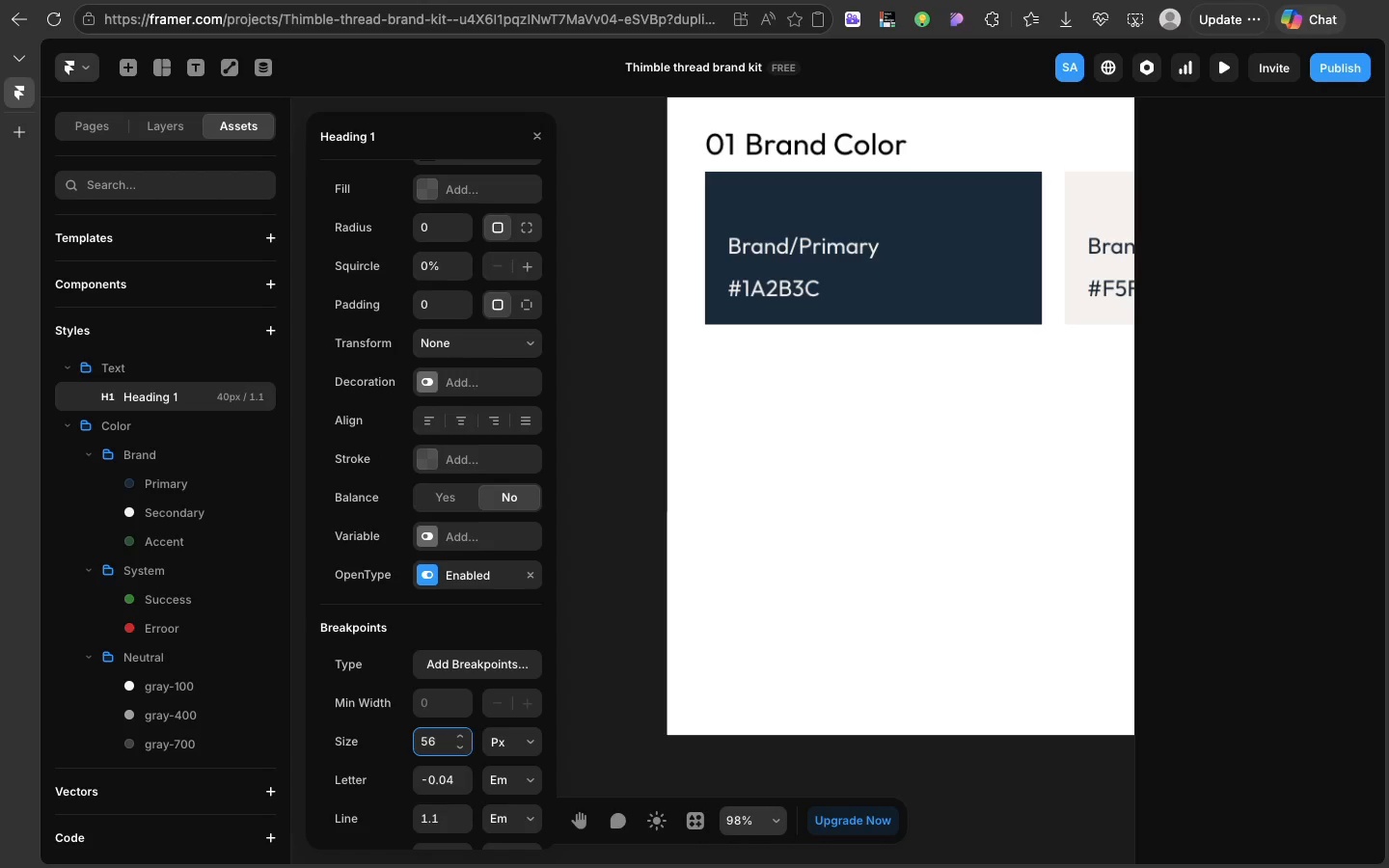 
key(Enter)
 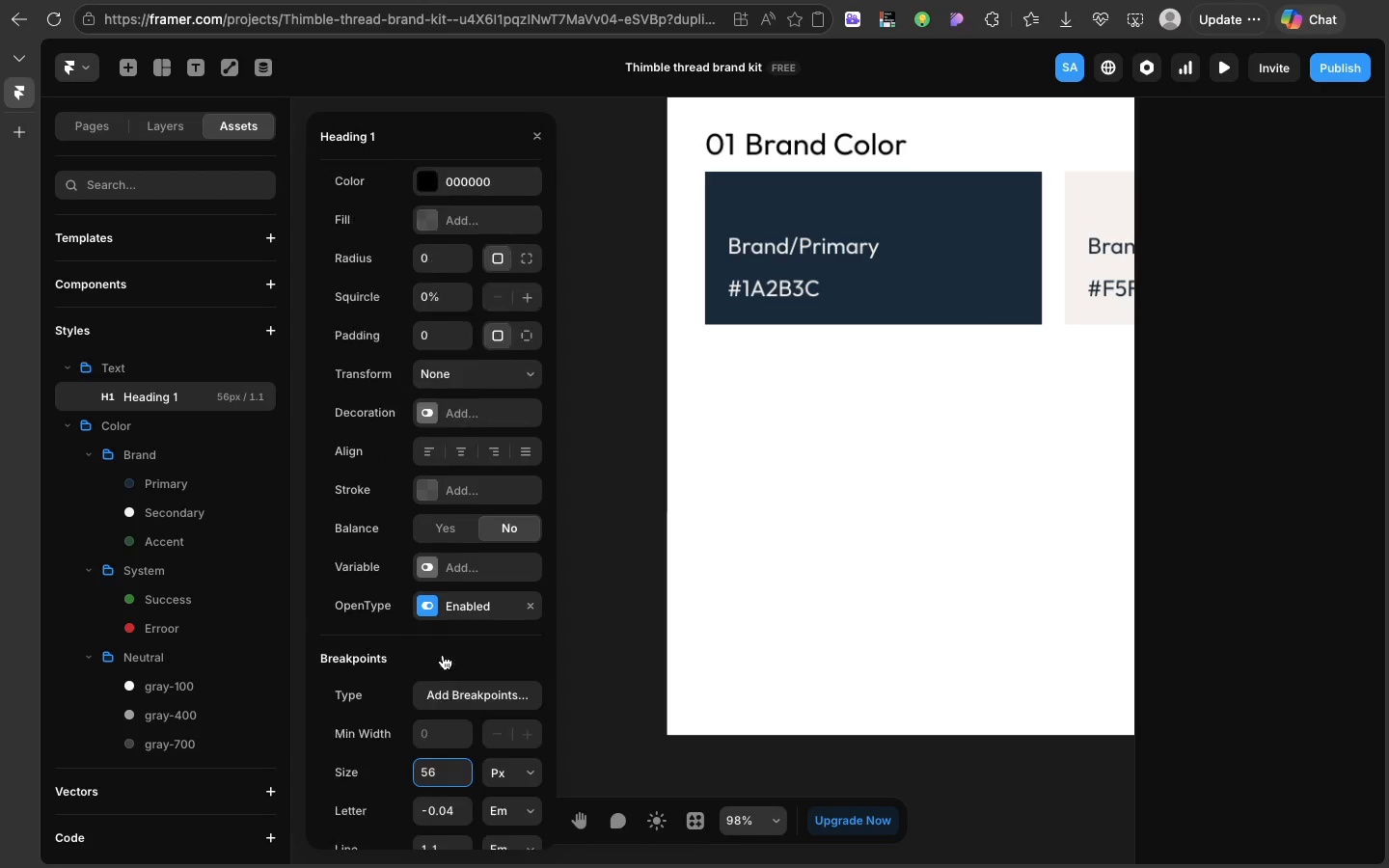 
scroll: coordinate [443, 655], scroll_direction: up, amount: 42.0
 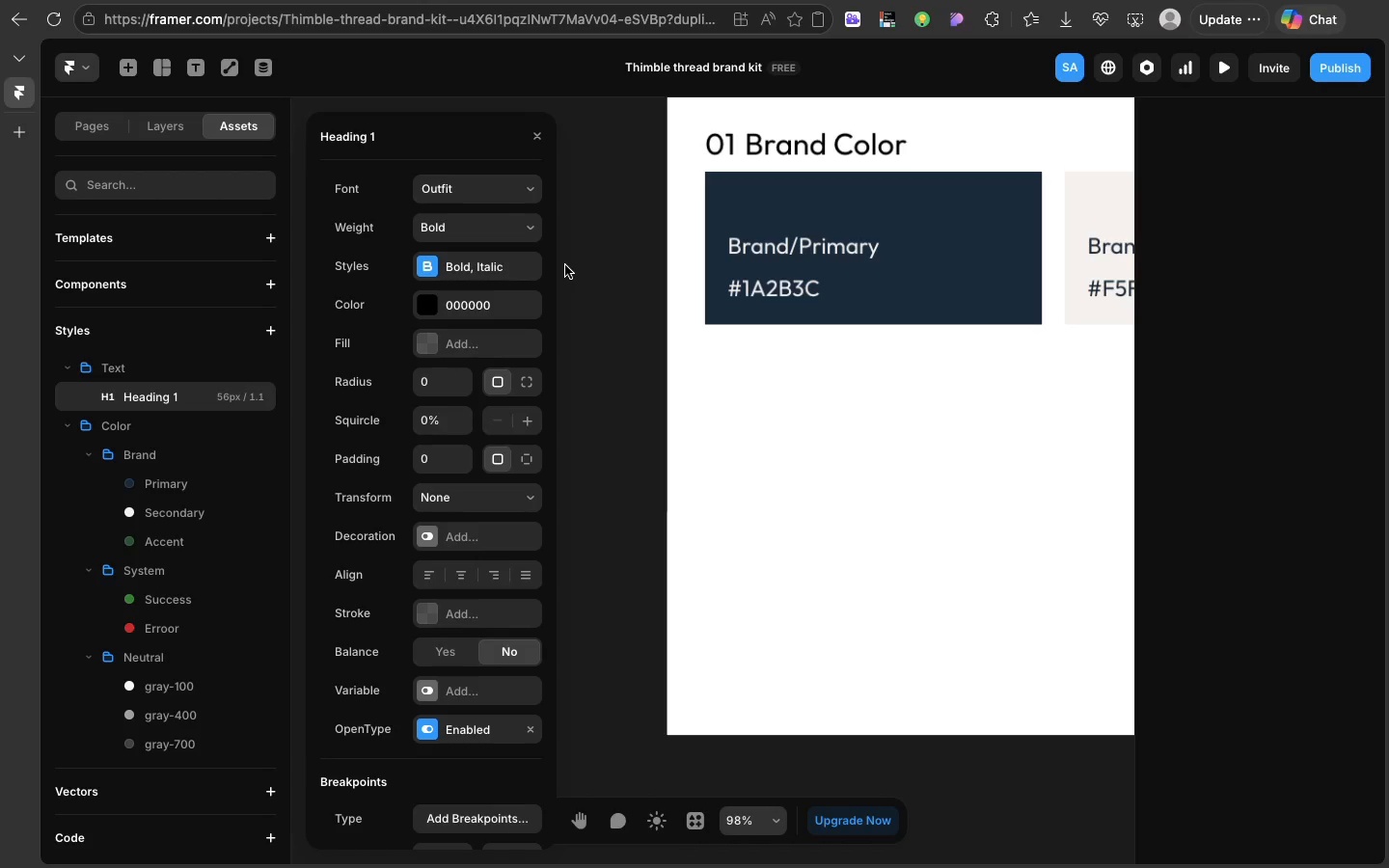 
wait(7.99)
 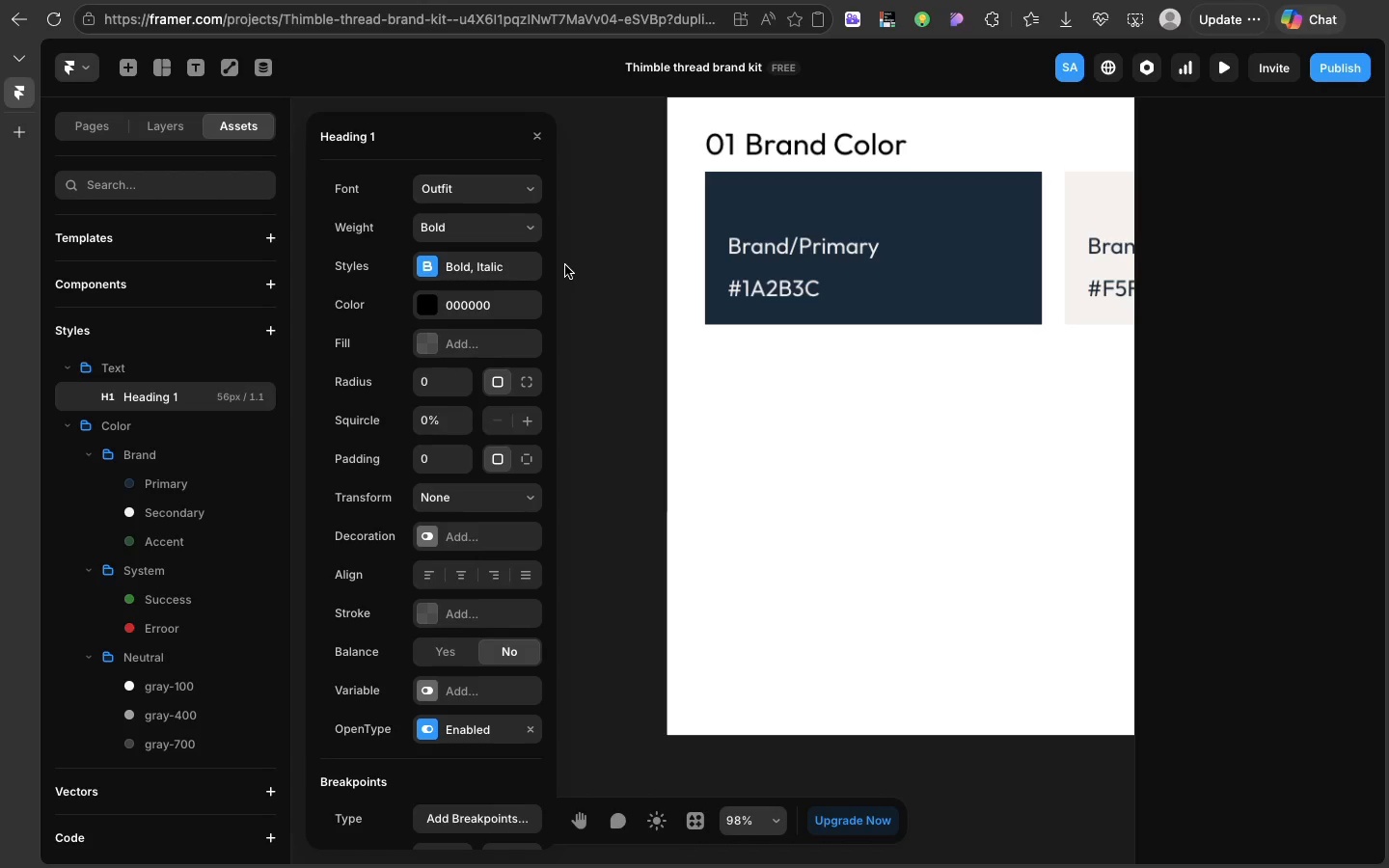 
scroll: coordinate [504, 563], scroll_direction: down, amount: 72.0
 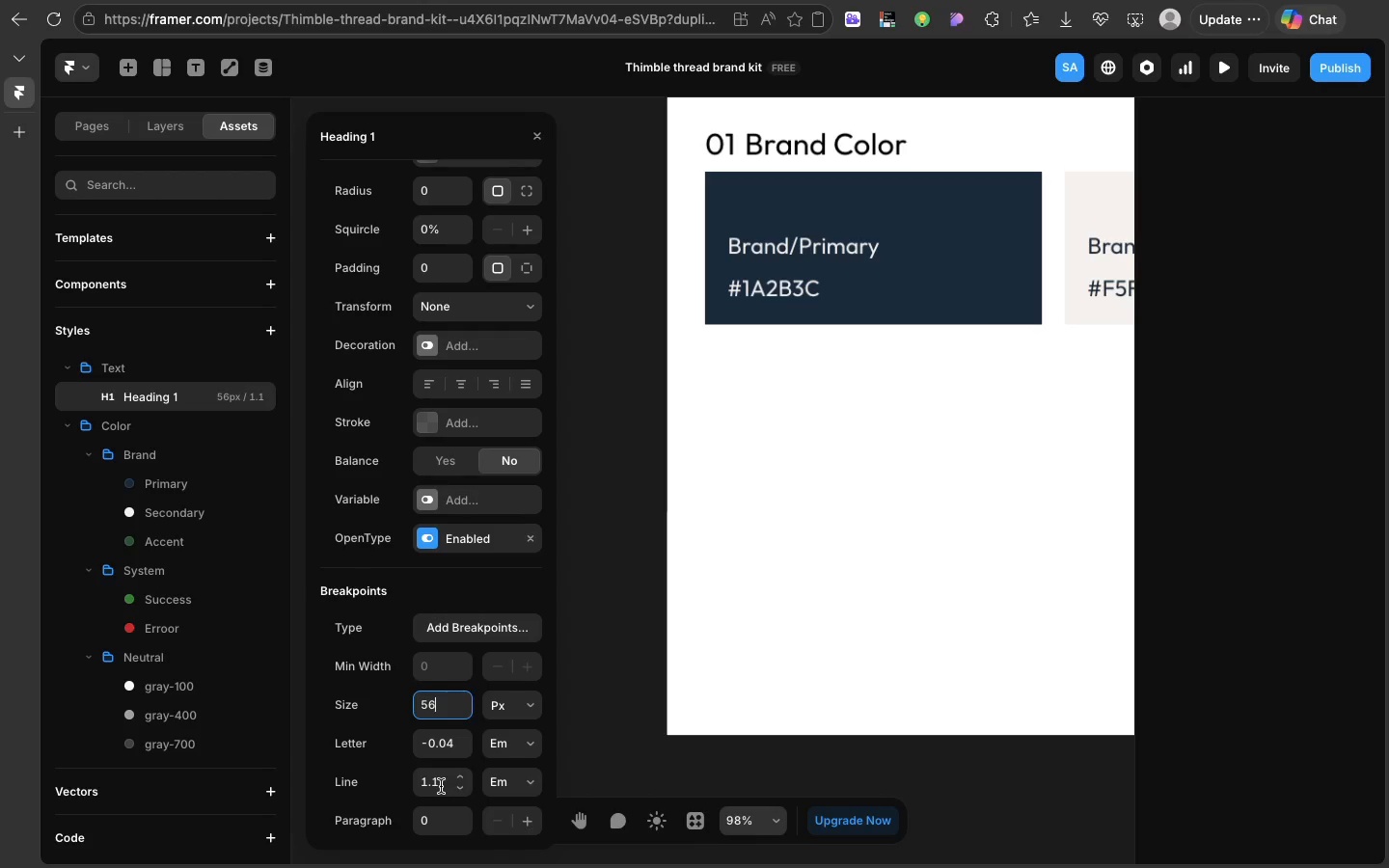 
left_click([441, 786])
 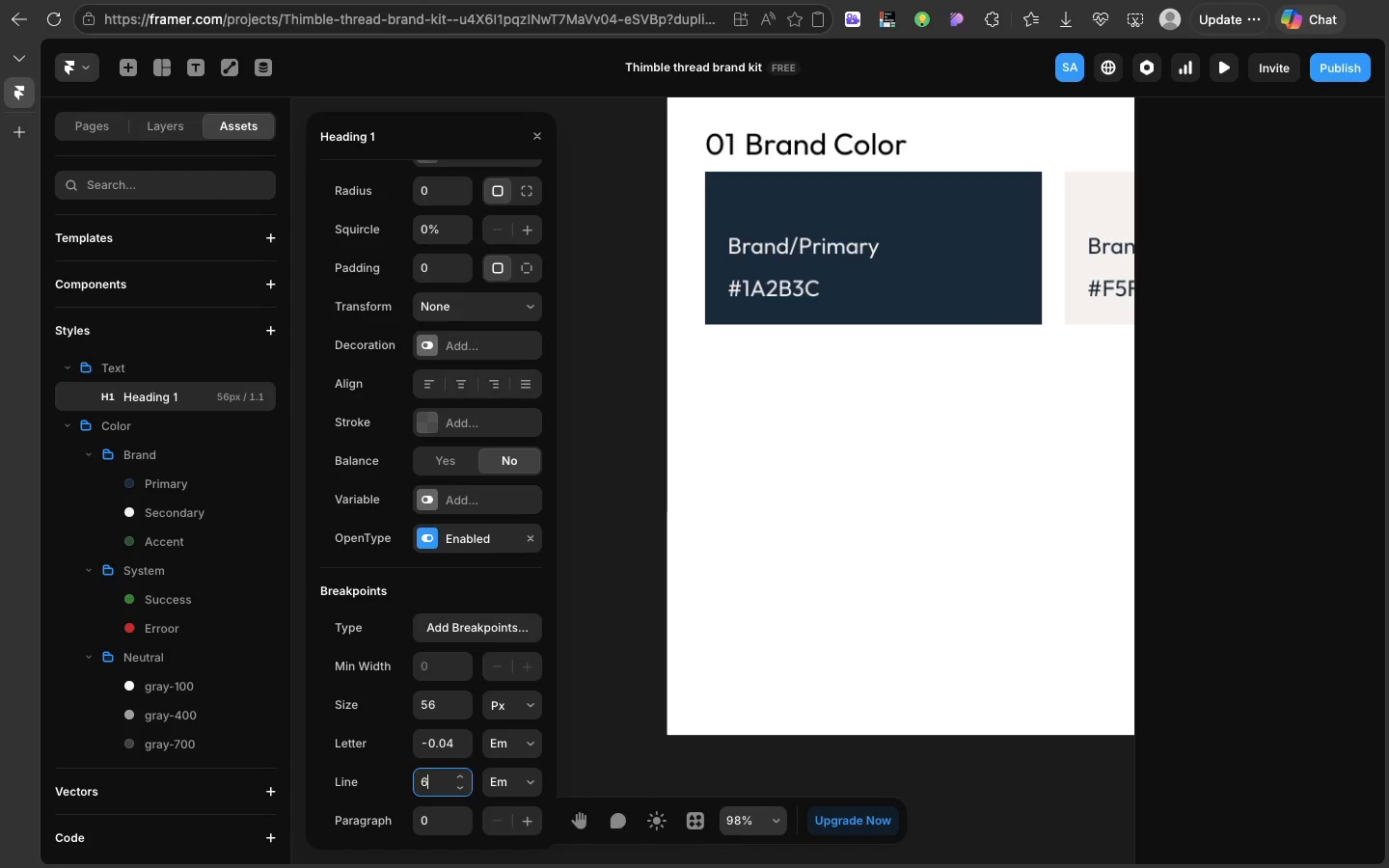 
type(64)
 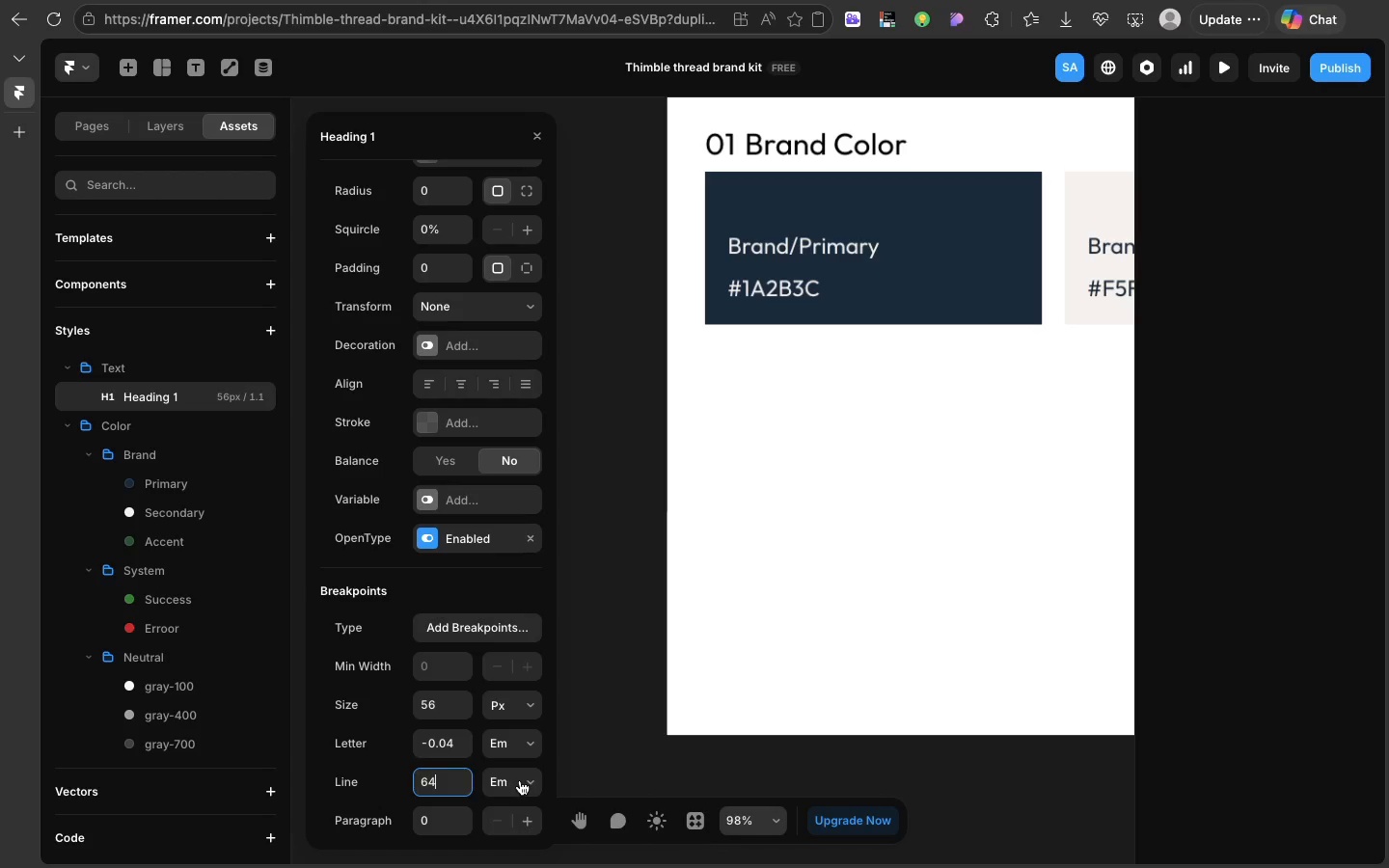 
left_click([520, 780])
 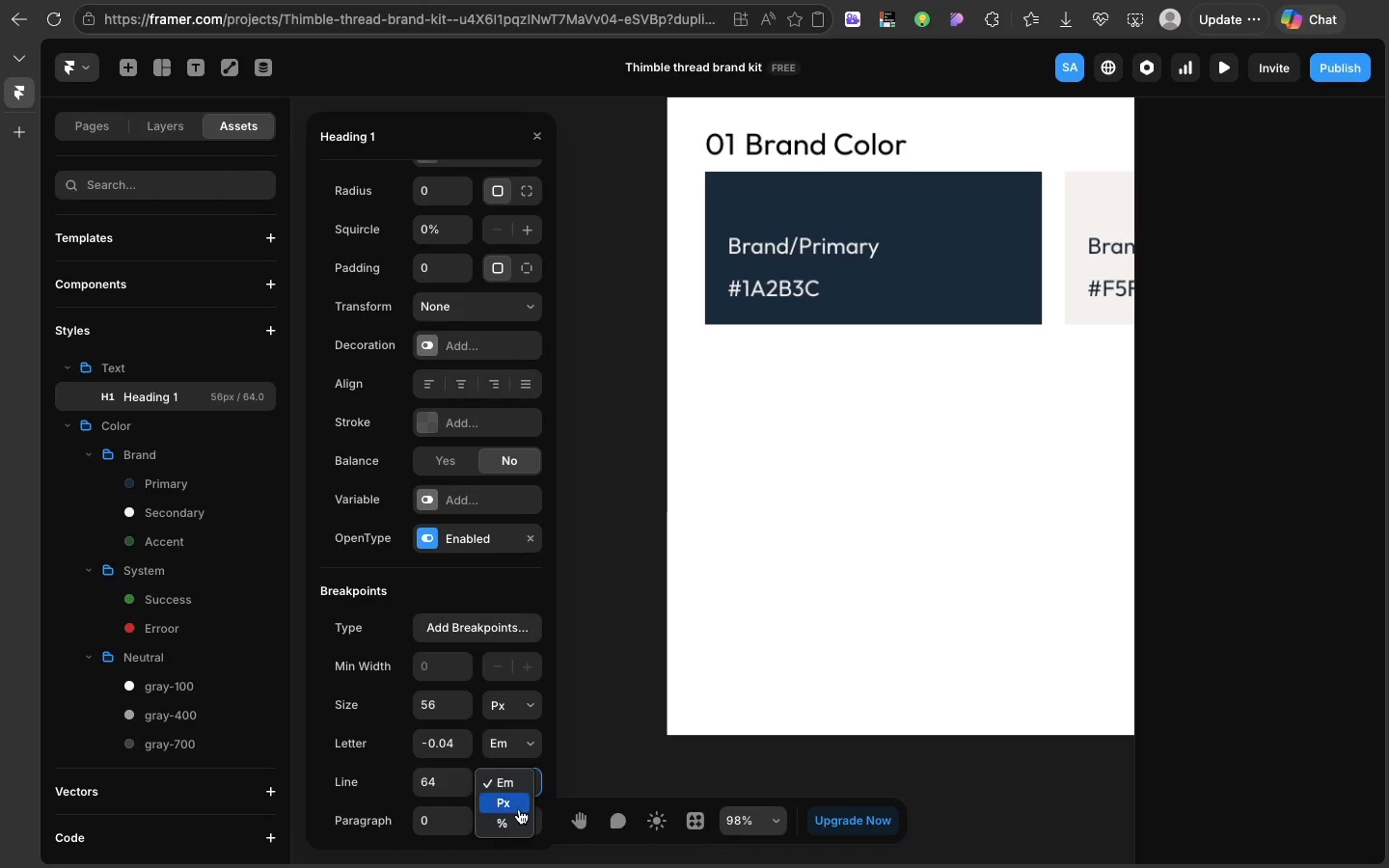 
left_click([519, 809])
 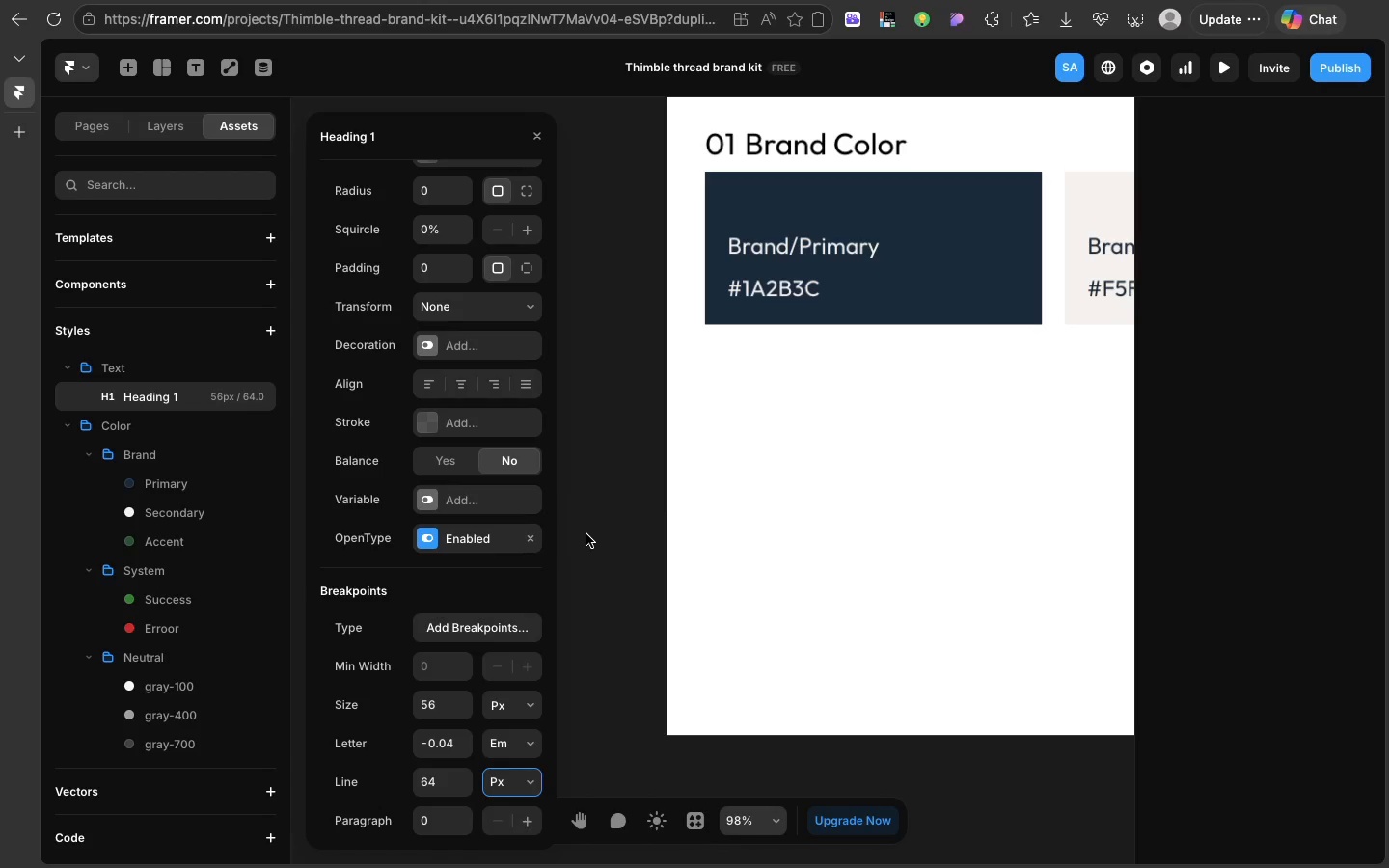 
left_click([586, 534])
 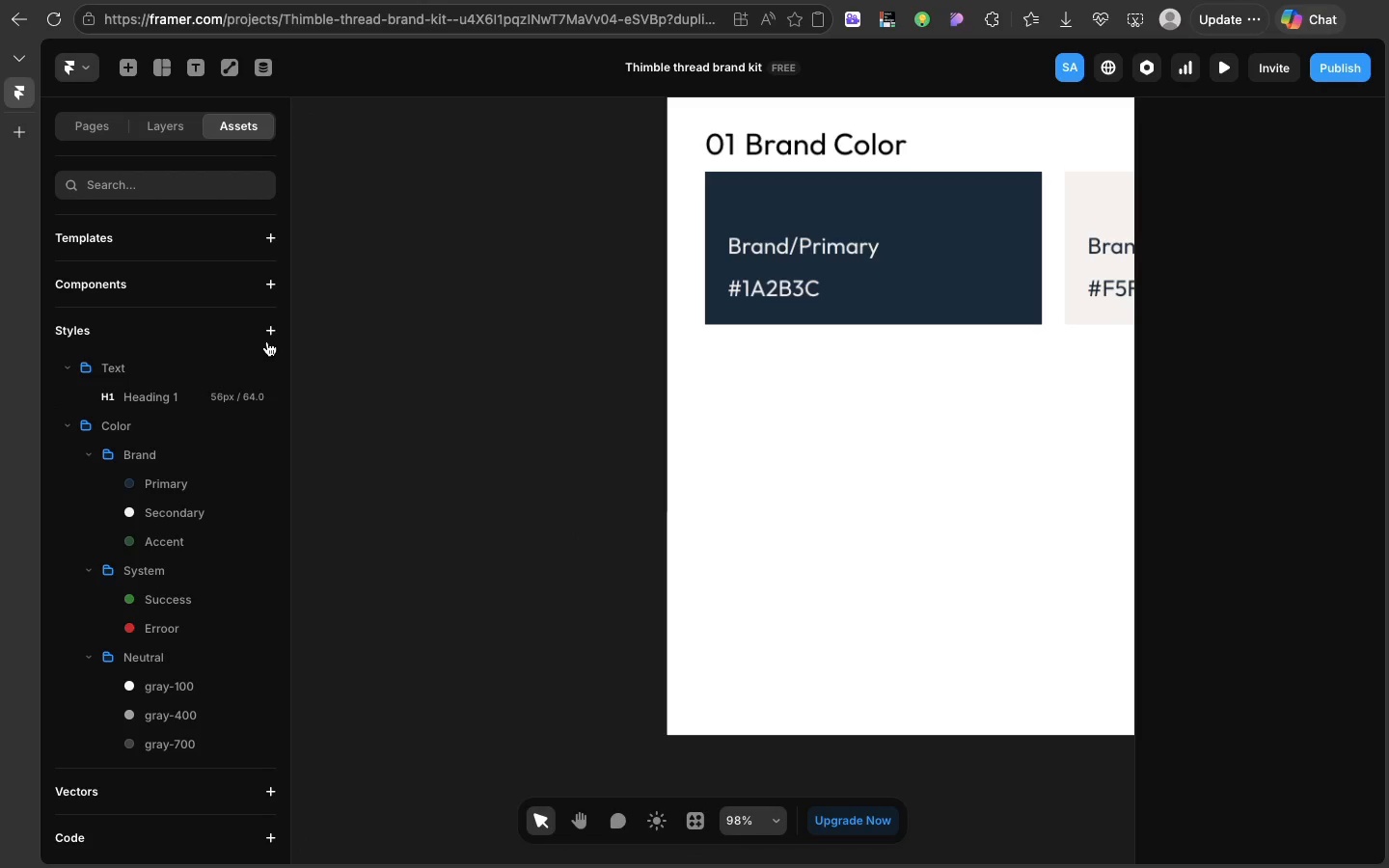 
left_click([267, 341])
 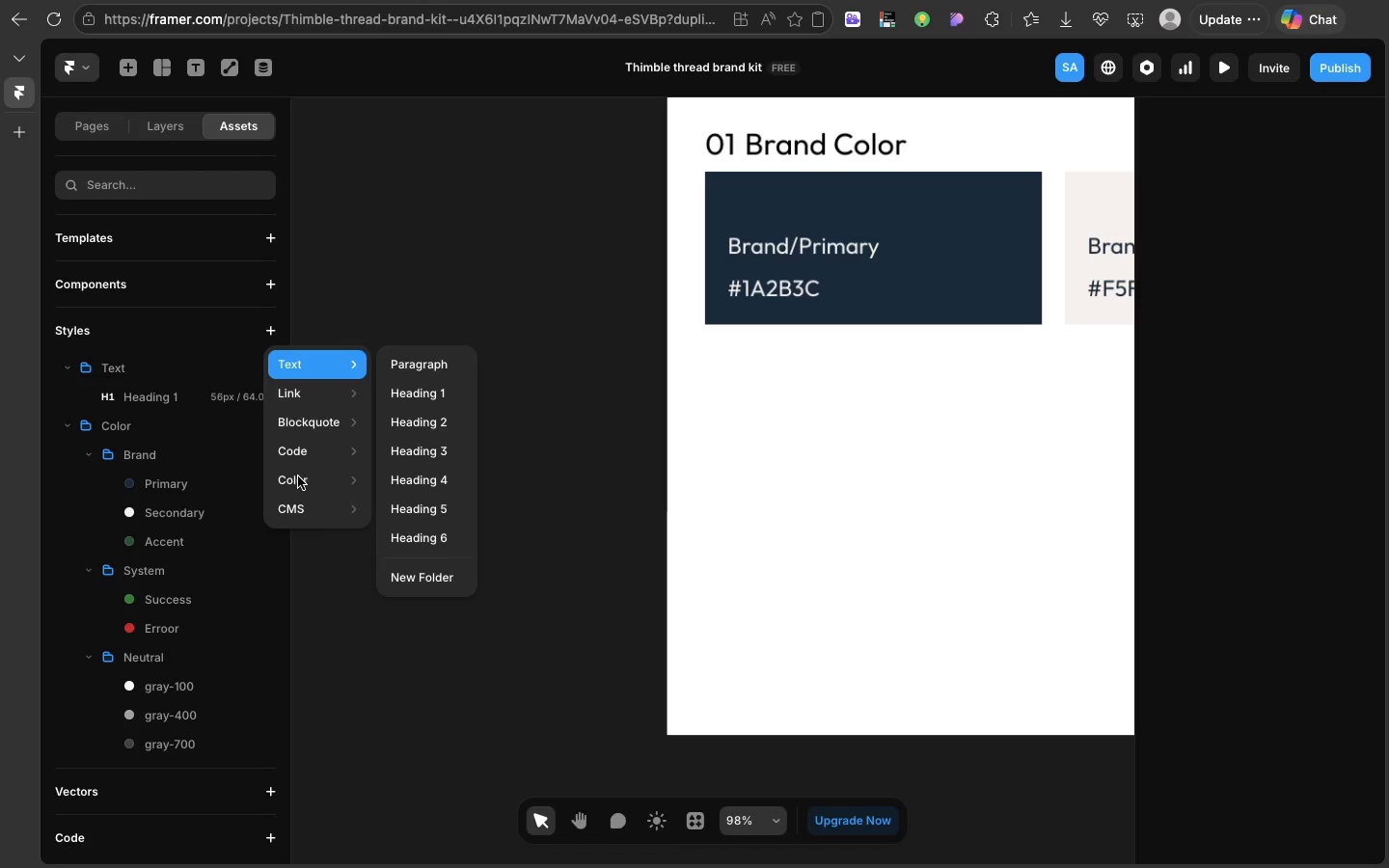 
mouse_move([303, 450])
 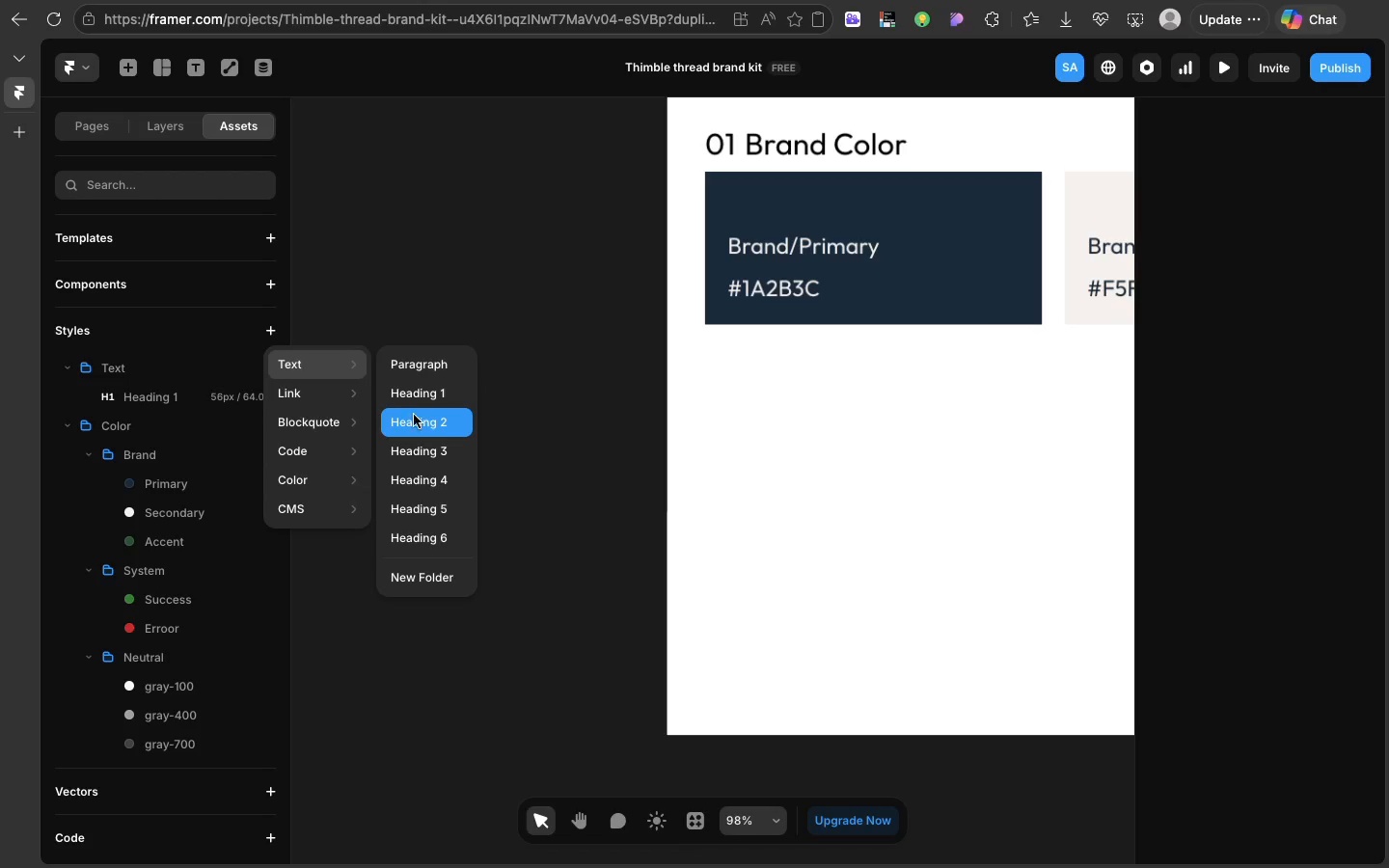 
left_click([414, 416])